 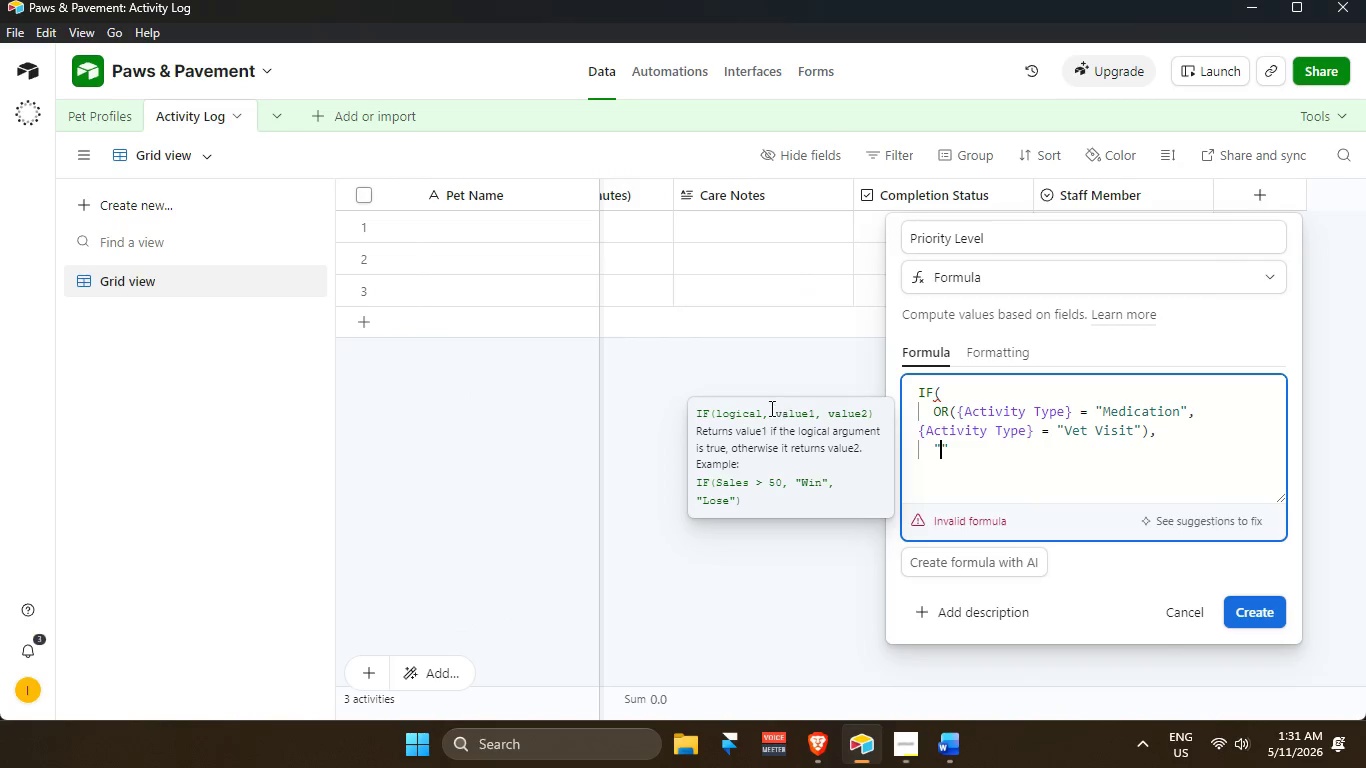 
key(Control+V)
 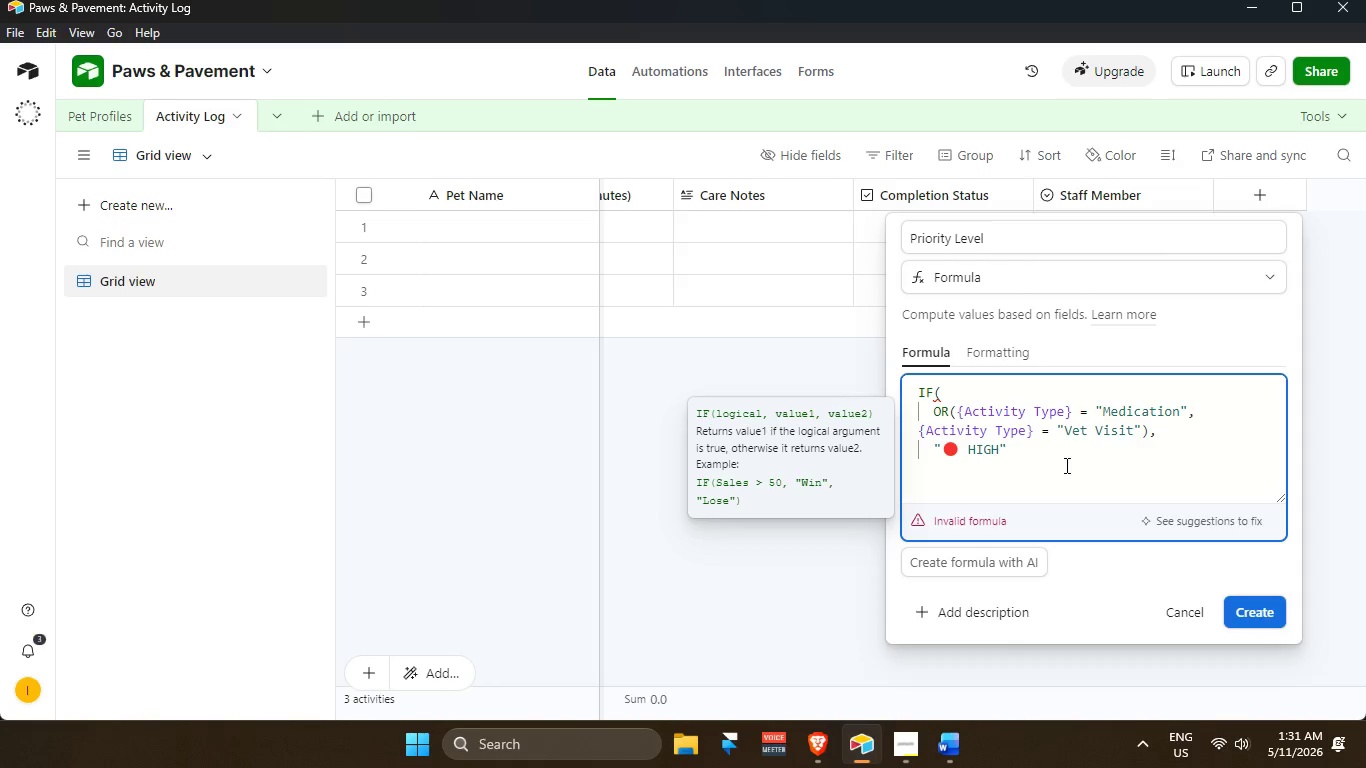 
left_click([1044, 453])
 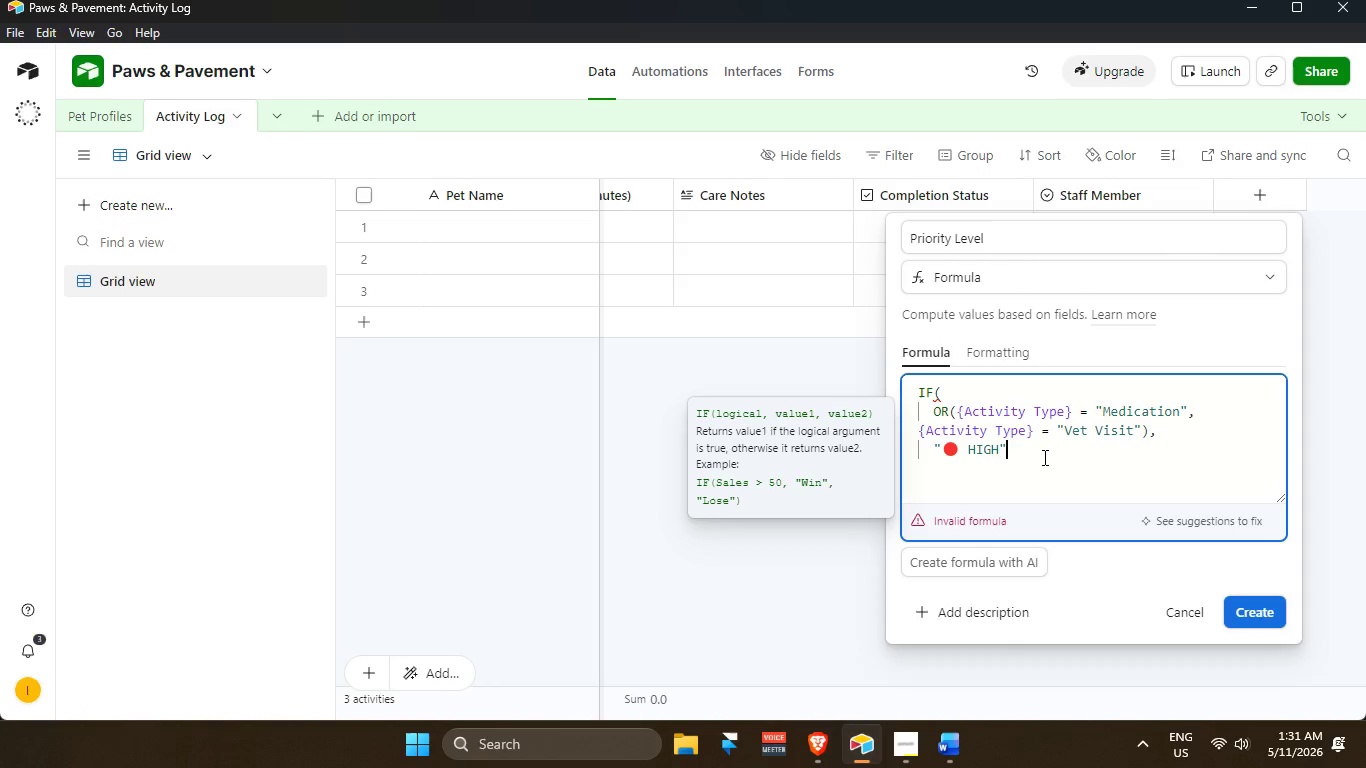 
wait(9.36)
 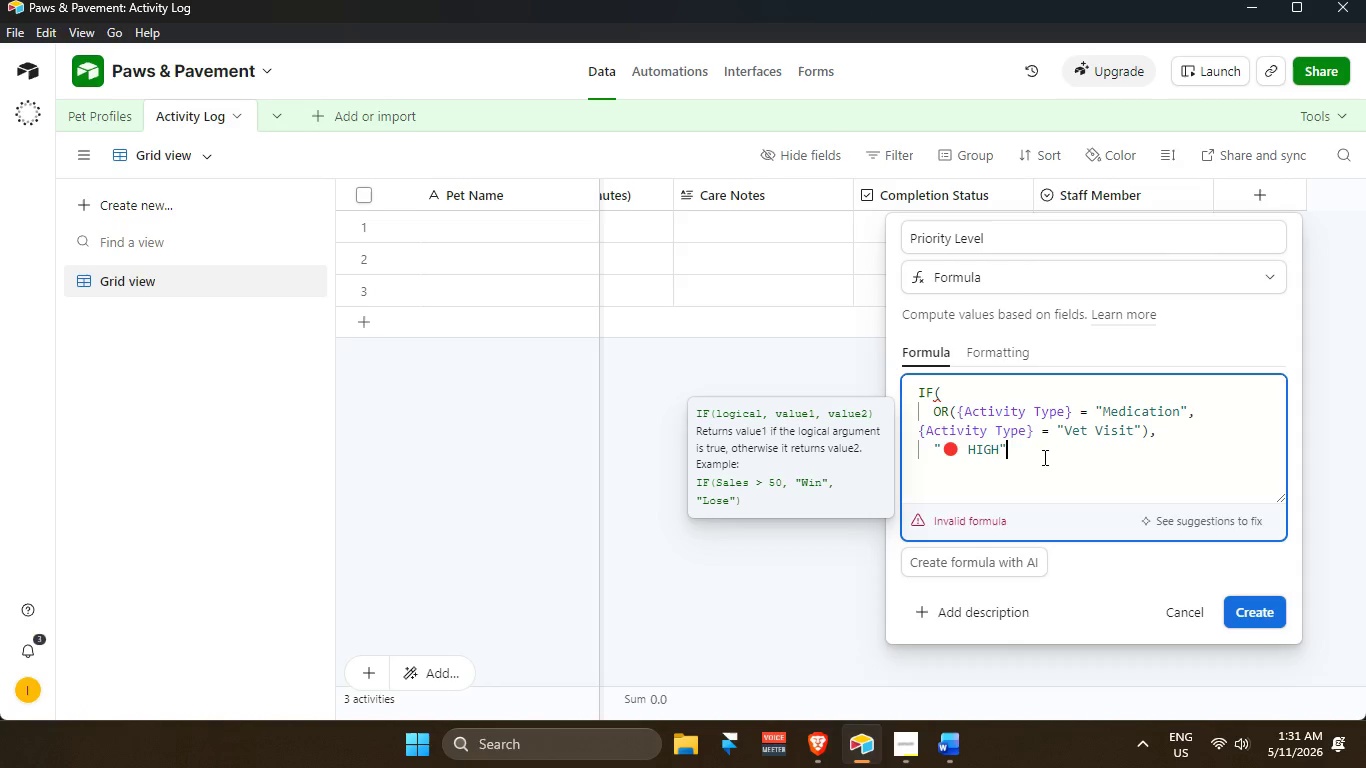 
key(Comma)